 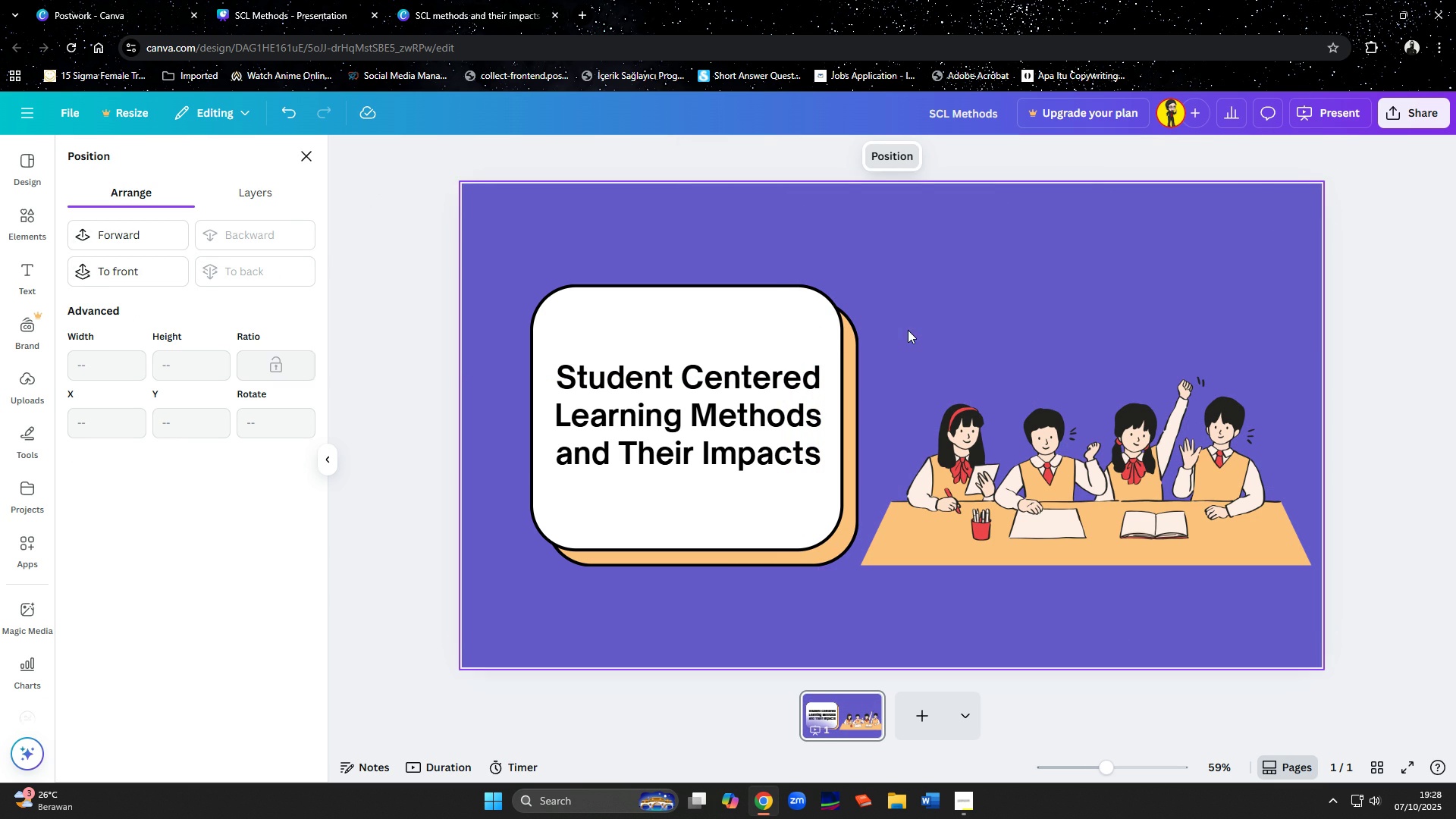 
key(Delete)
 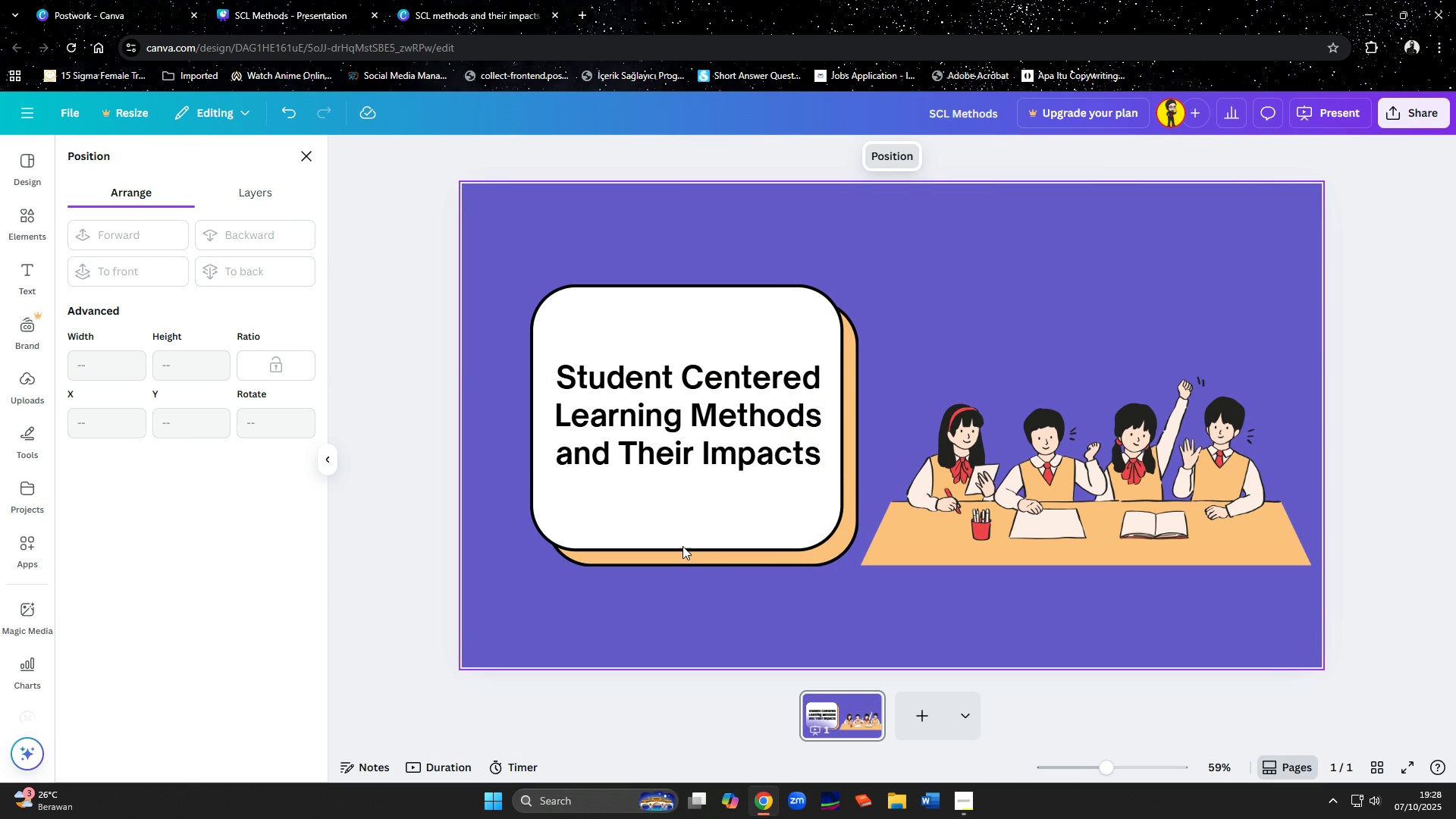 
wait(5.2)
 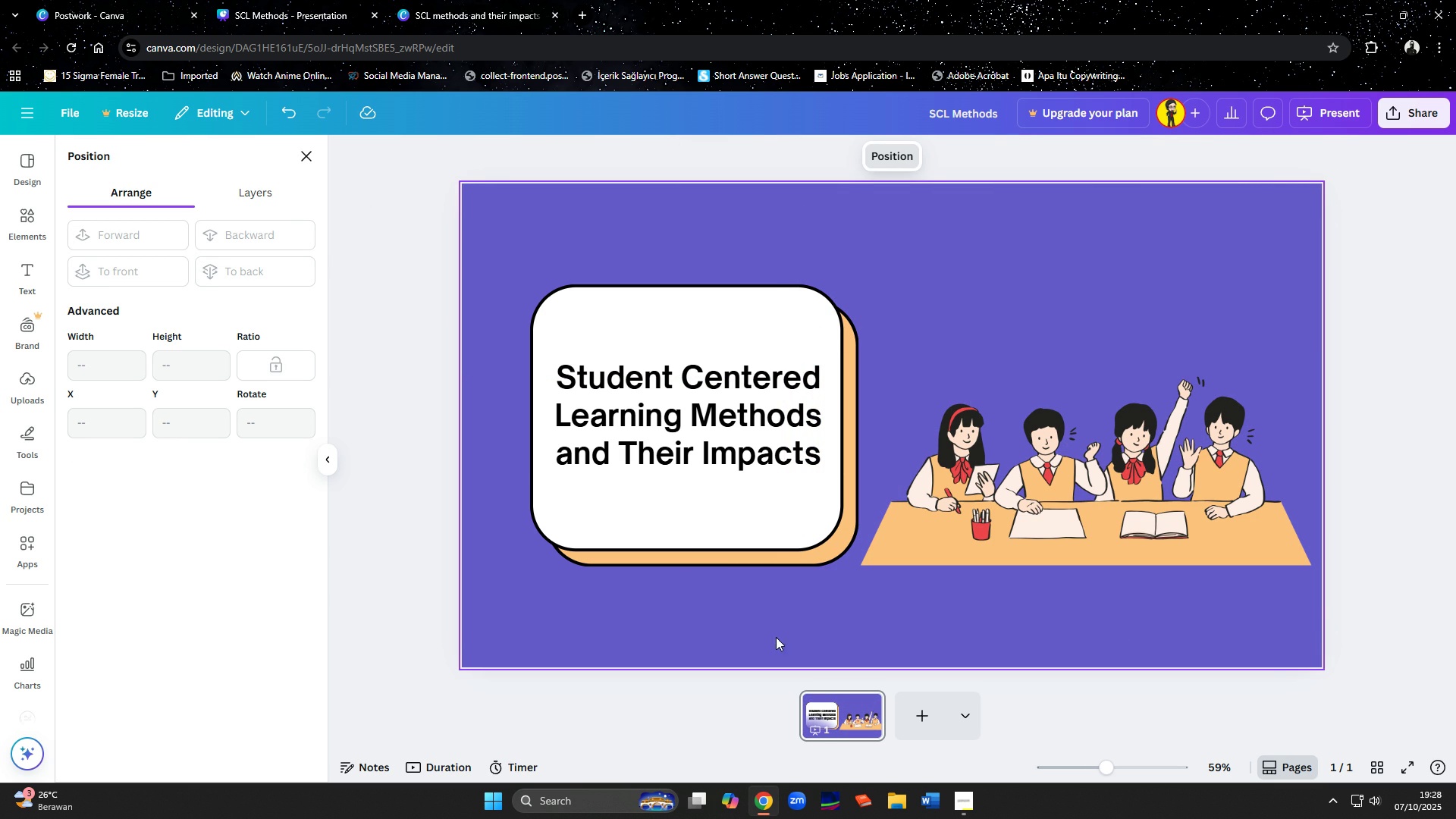 
left_click([30, 210])
 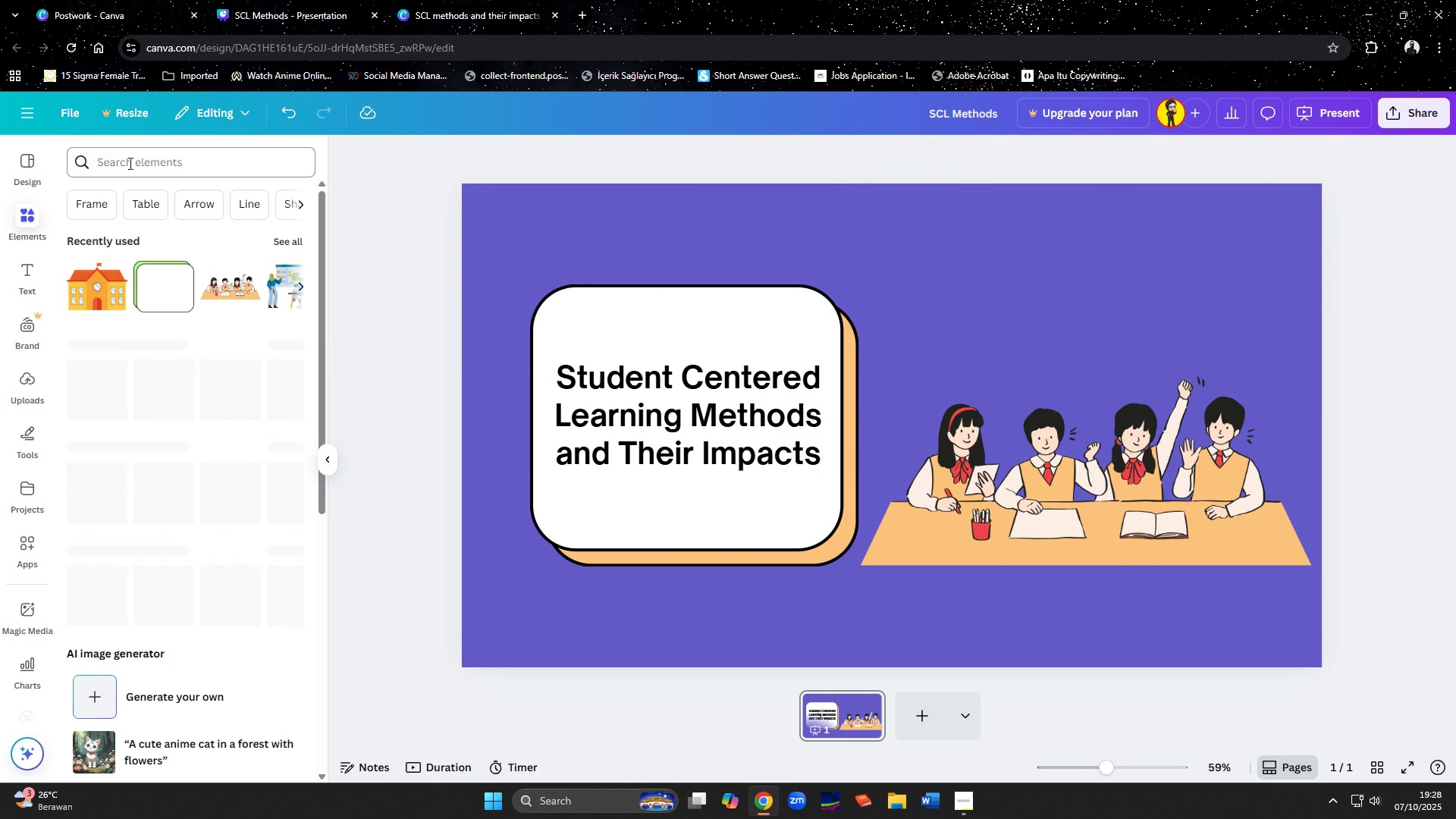 
left_click([130, 163])
 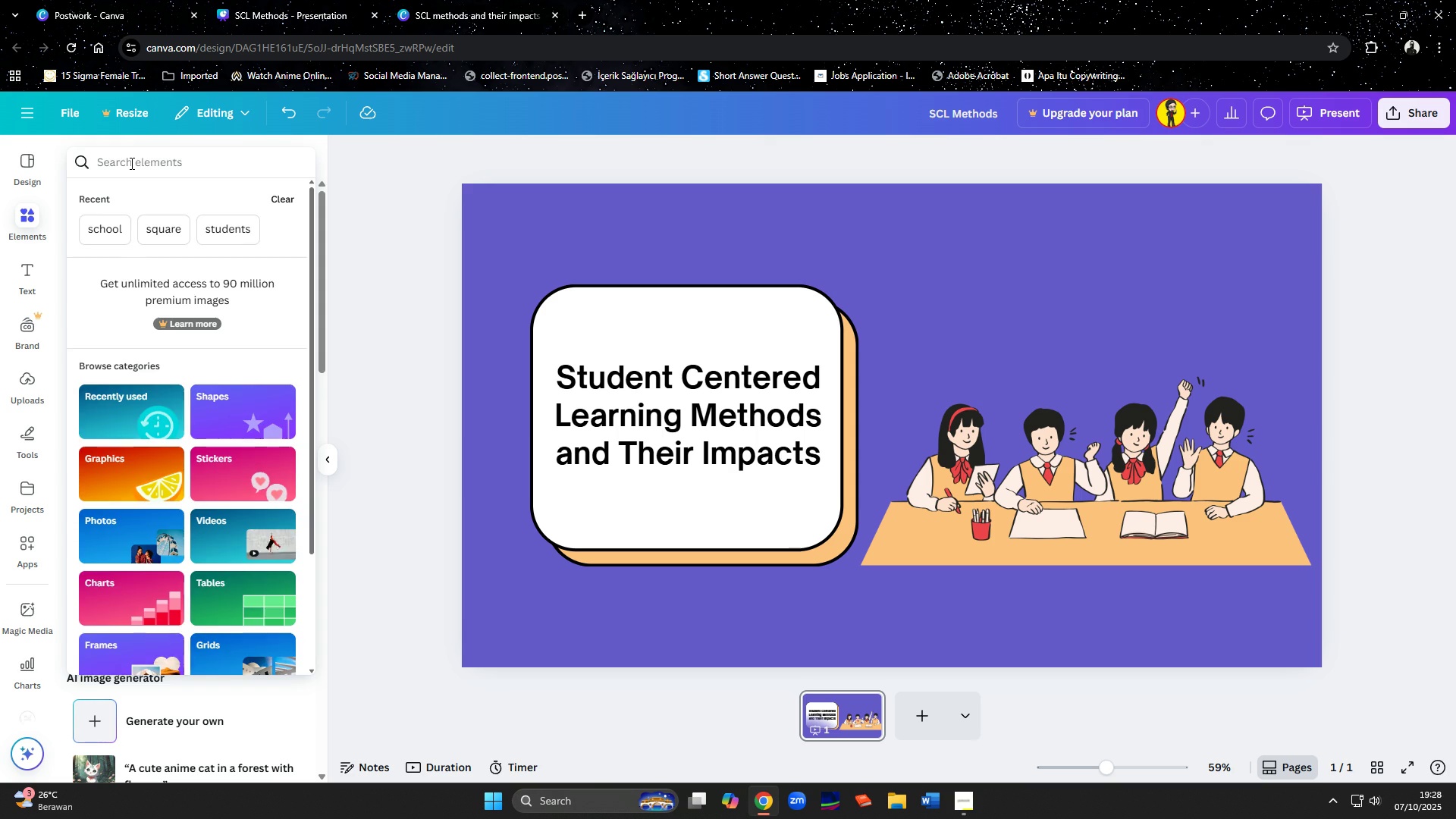 
type(pencils)
 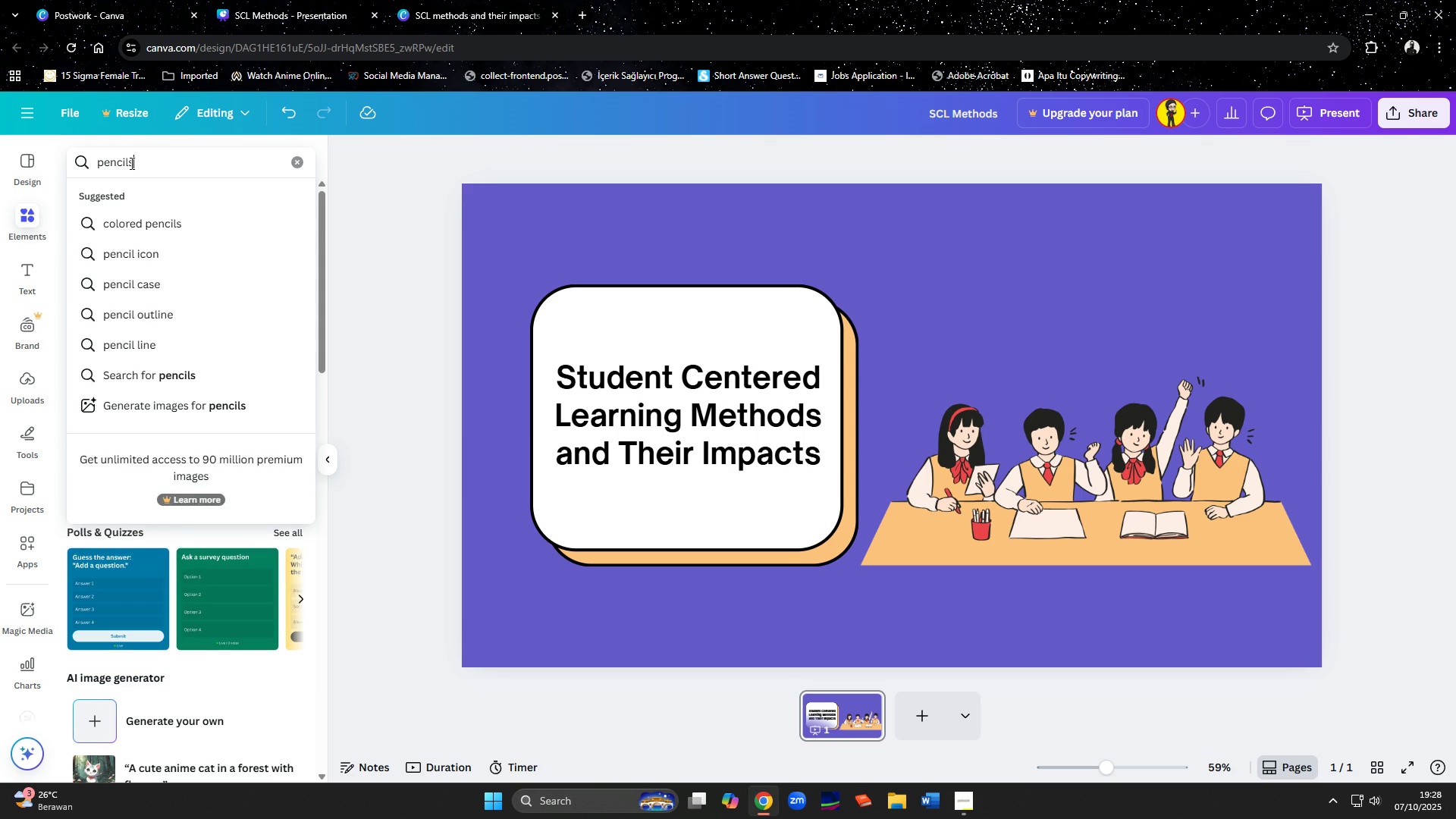 
key(Enter)
 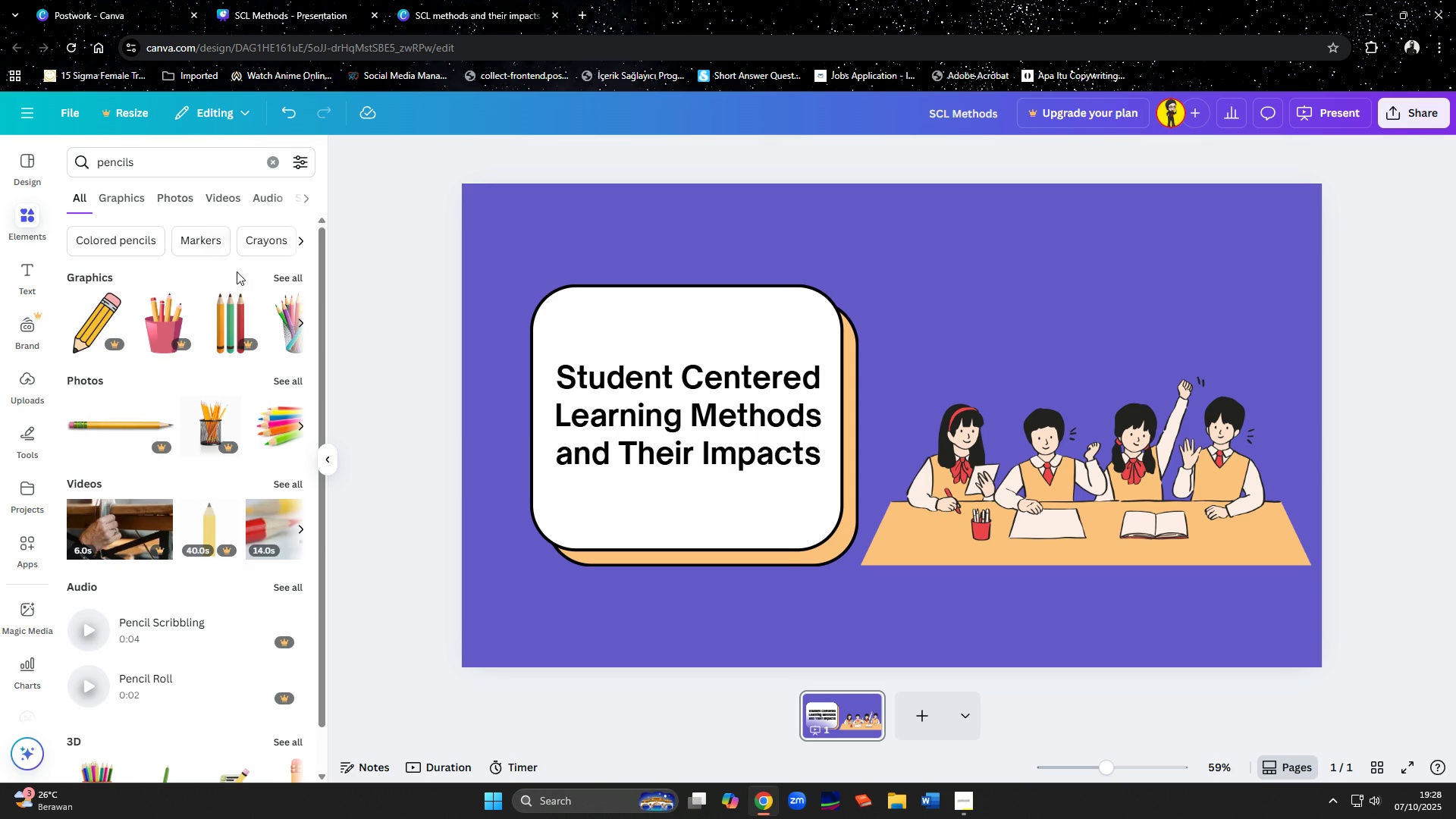 
left_click([288, 277])
 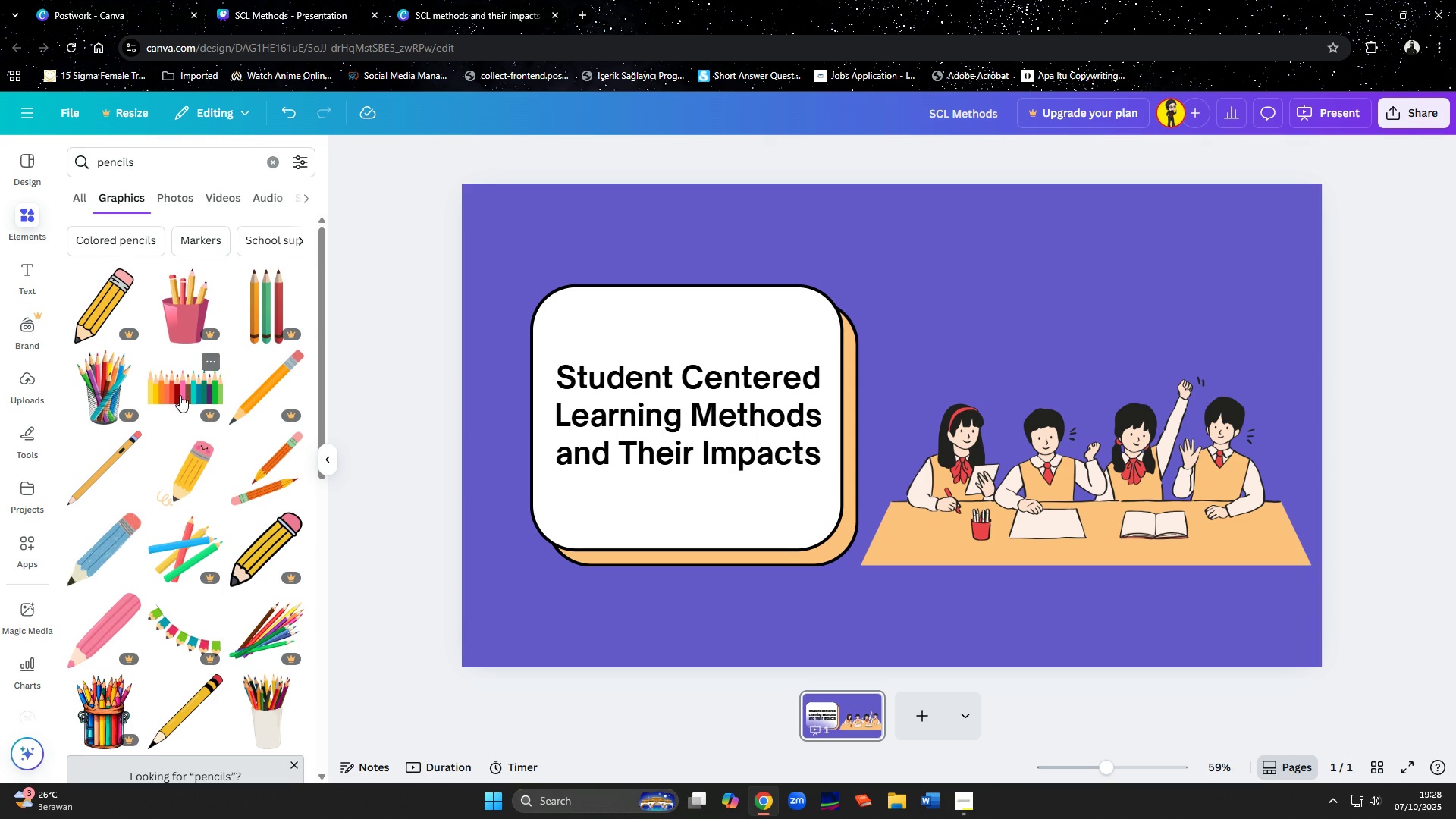 
scroll: coordinate [172, 409], scroll_direction: down, amount: 4.0
 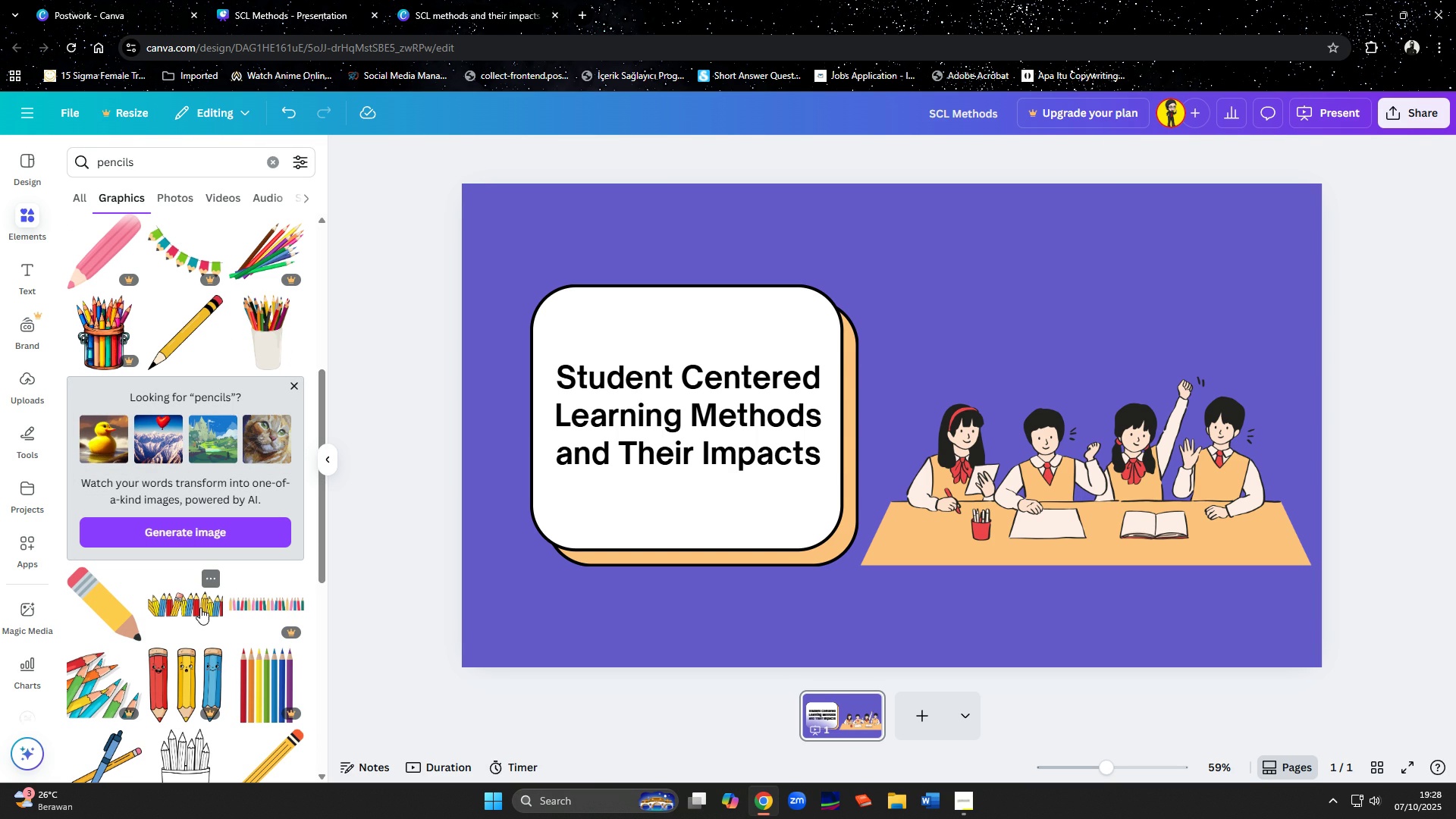 
left_click([166, 604])